 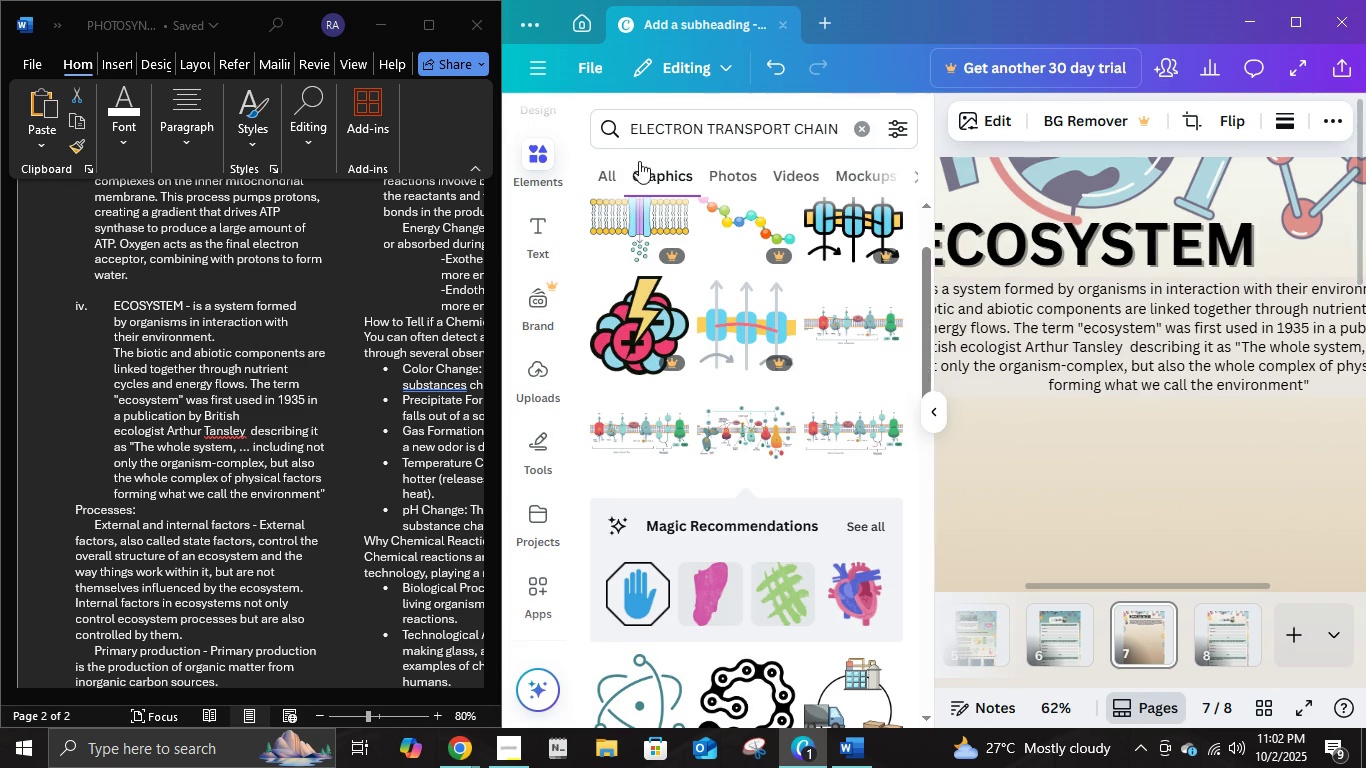 
left_click([857, 126])
 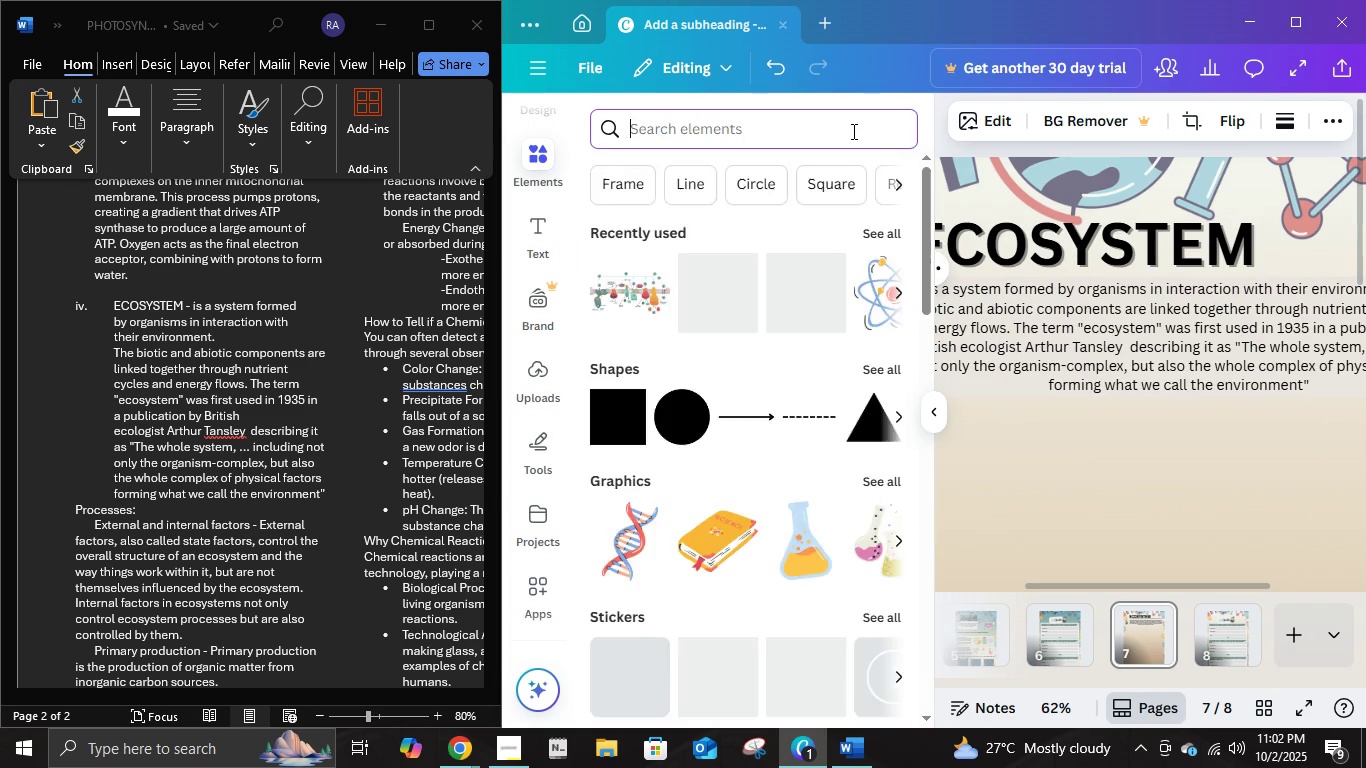 
type(ECOSYSTEM)
 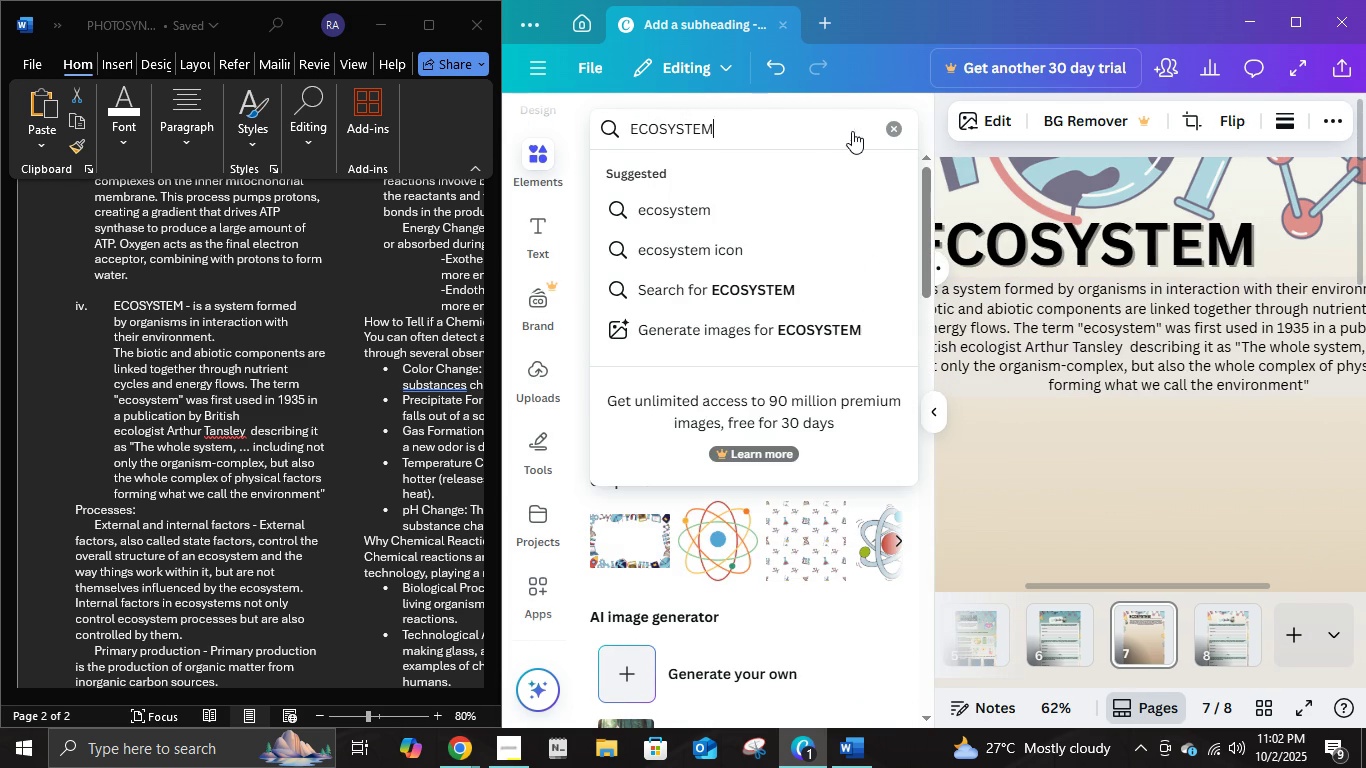 
key(Enter)
 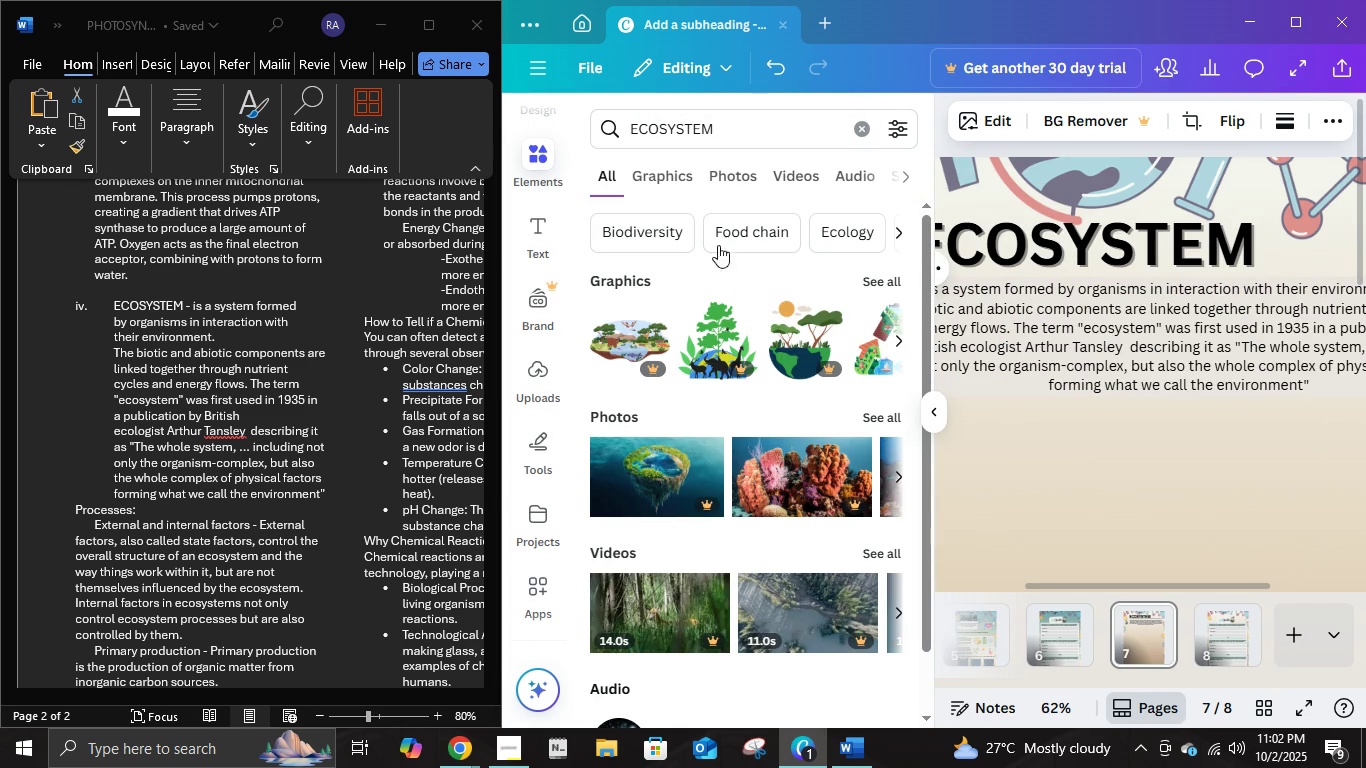 
left_click([679, 170])
 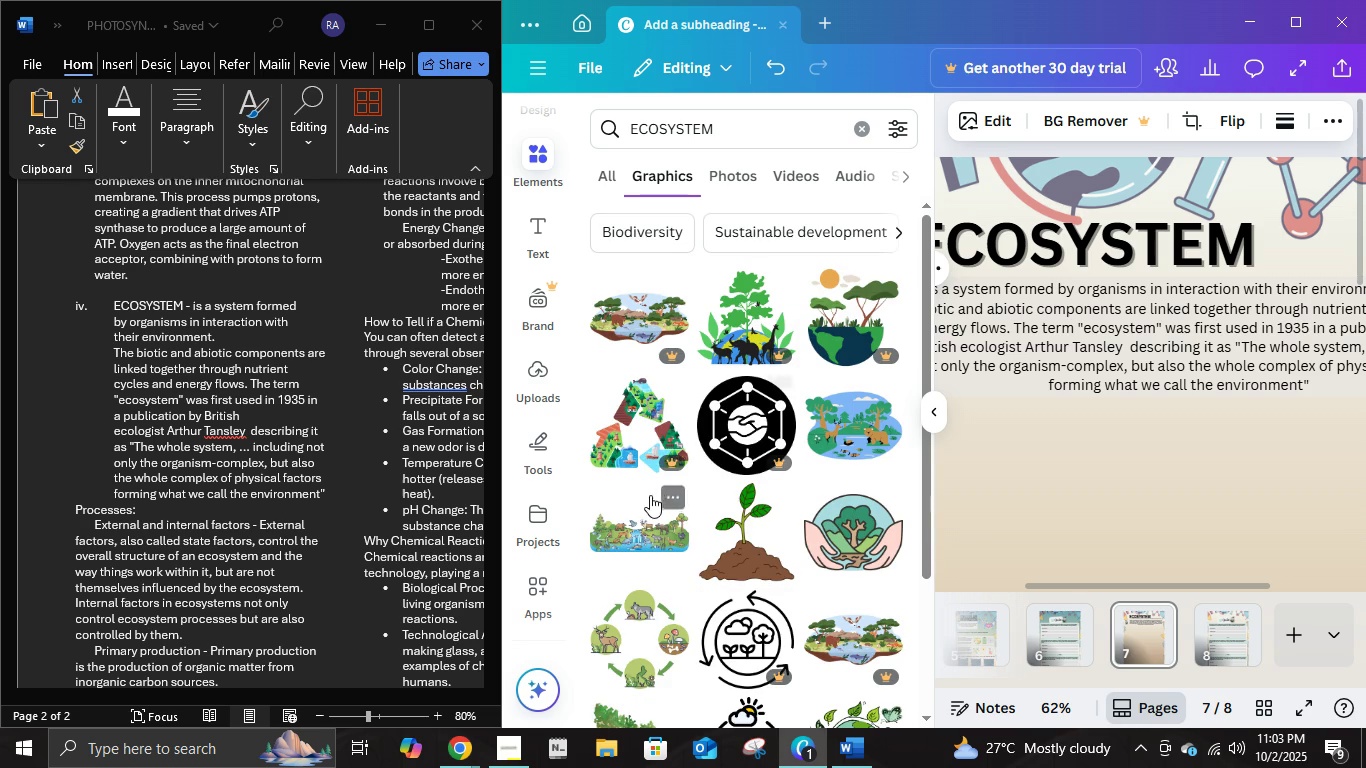 
scroll: coordinate [813, 494], scroll_direction: down, amount: 2.0
 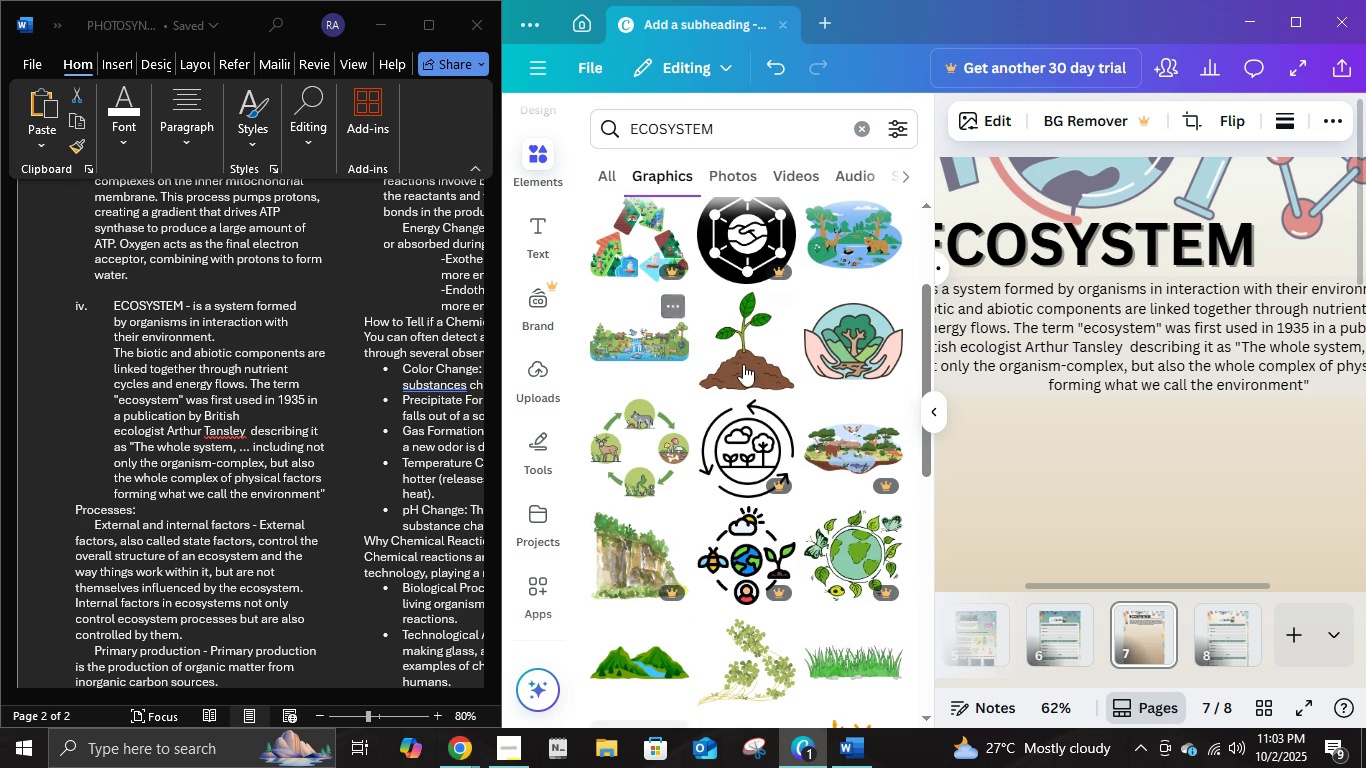 
left_click([879, 353])
 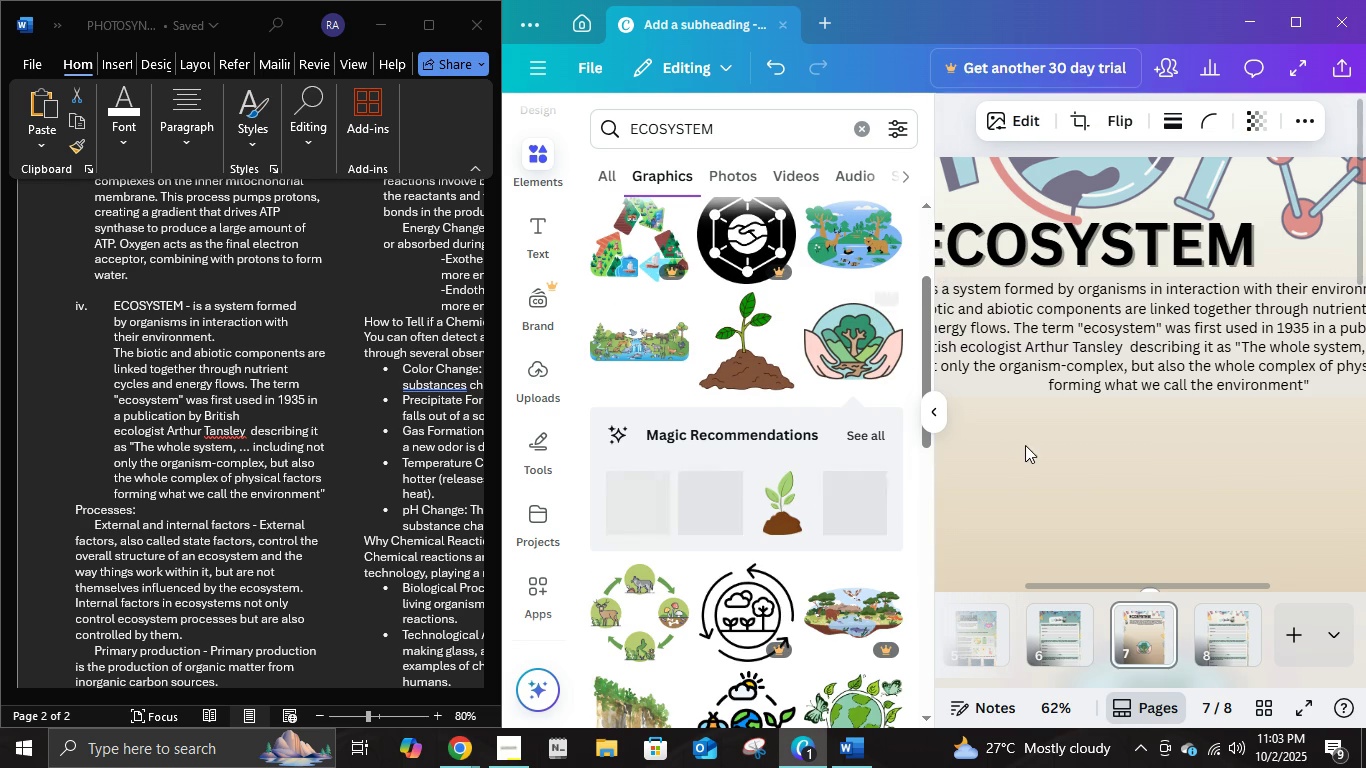 
scroll: coordinate [1029, 445], scroll_direction: down, amount: 1.0
 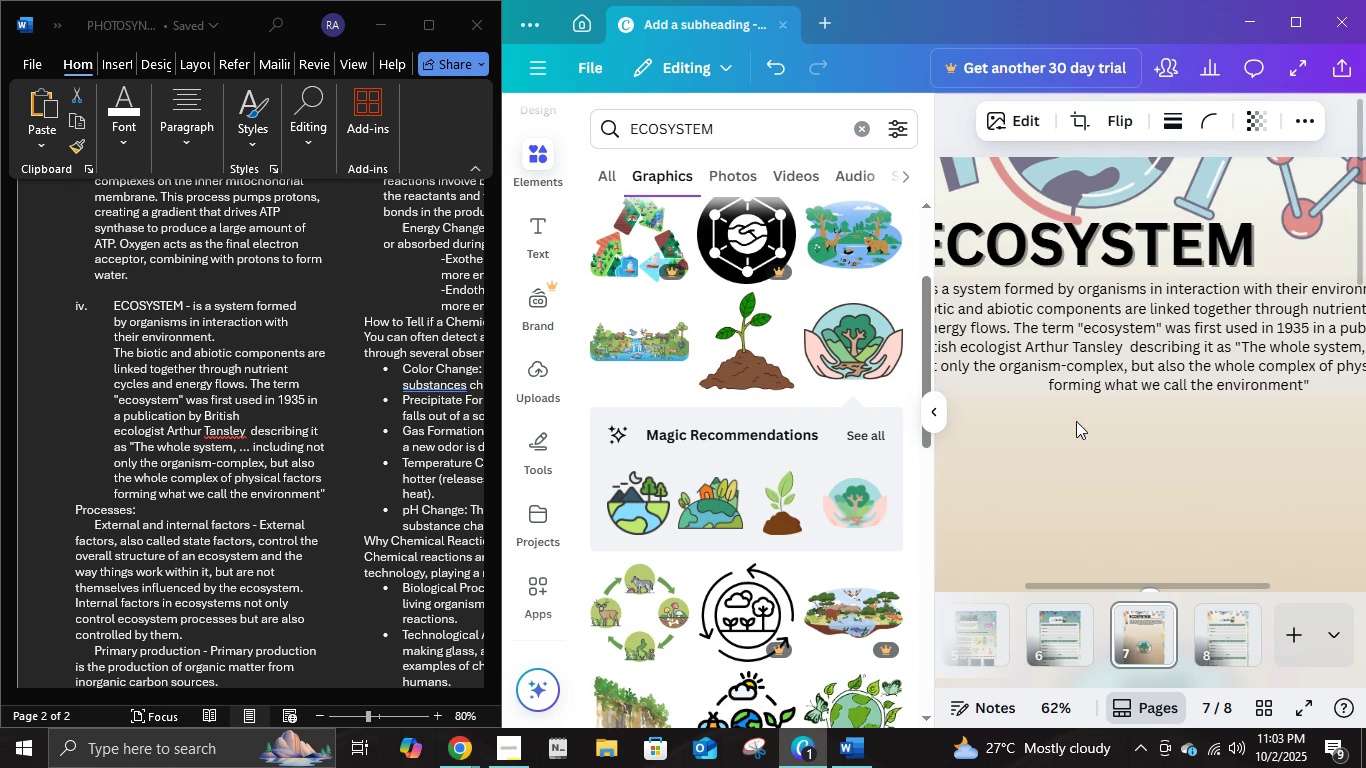 
scroll: coordinate [1076, 421], scroll_direction: up, amount: 2.0
 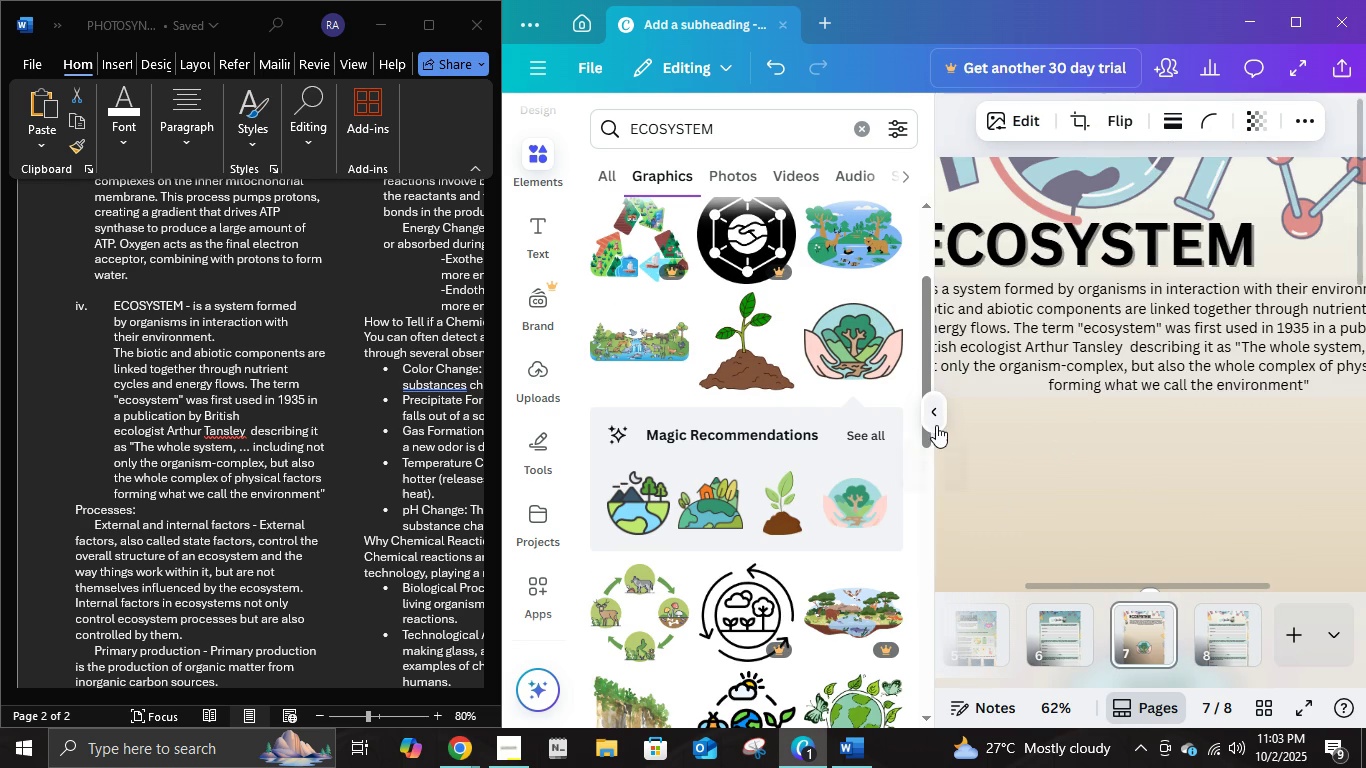 
left_click([936, 425])
 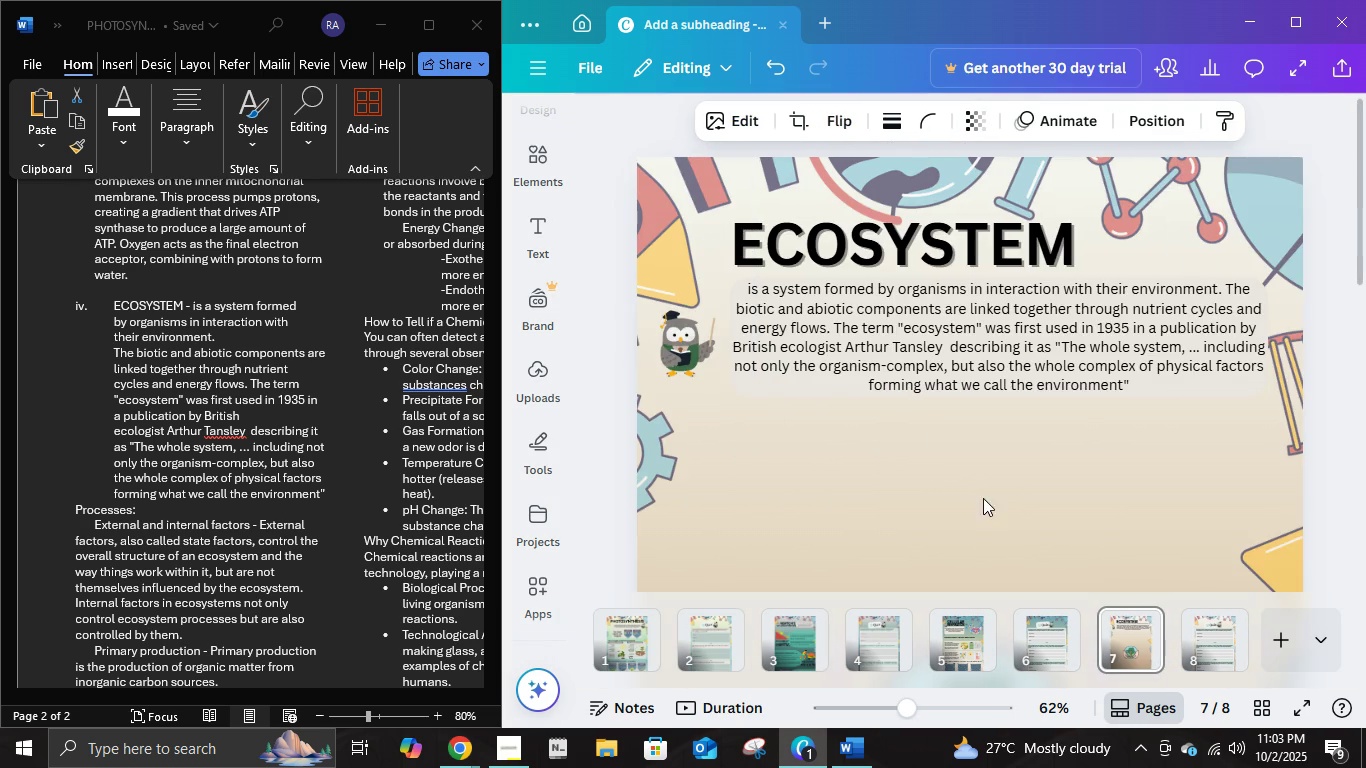 
scroll: coordinate [983, 498], scroll_direction: down, amount: 3.0